 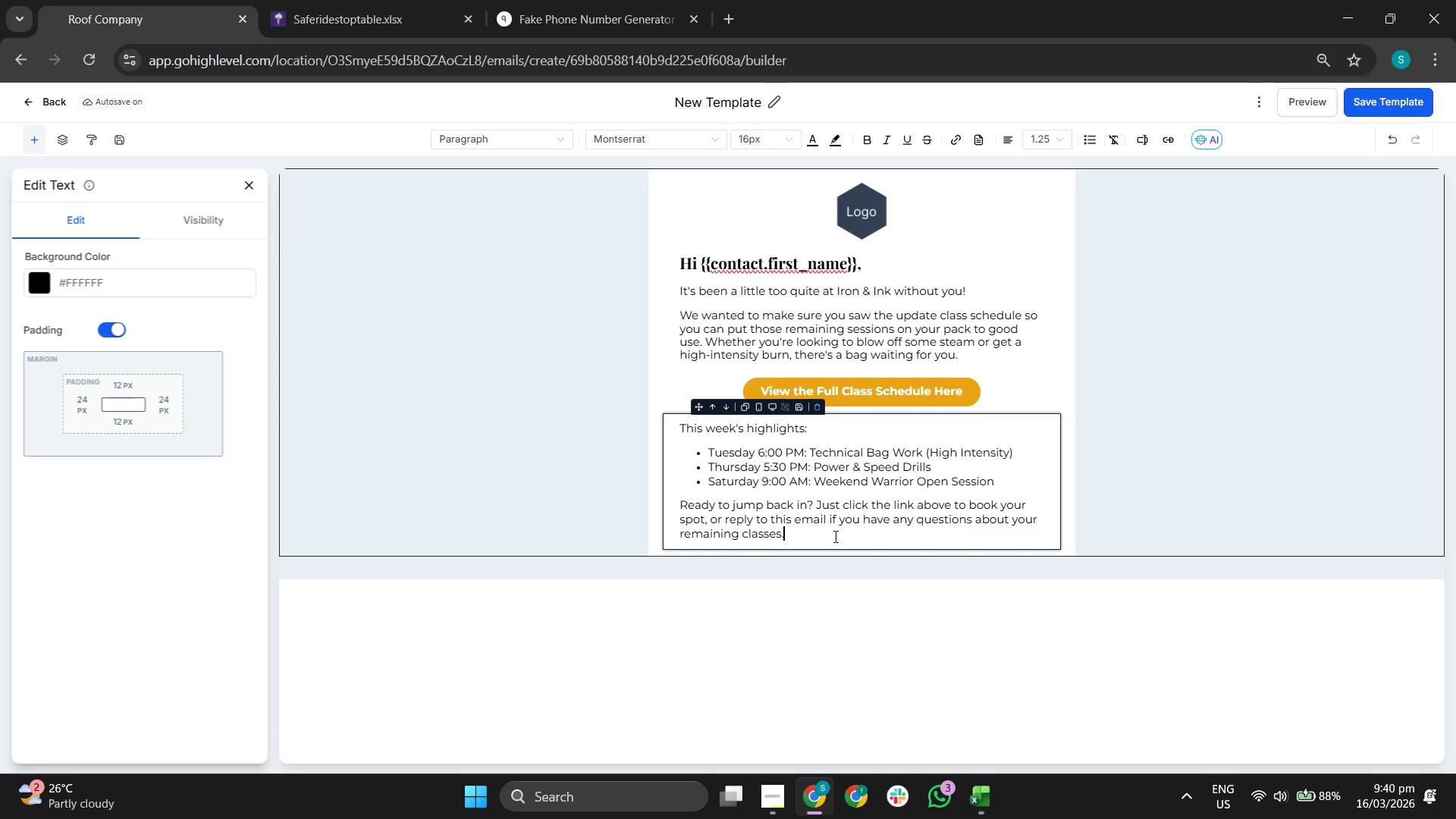 
key(Enter)
 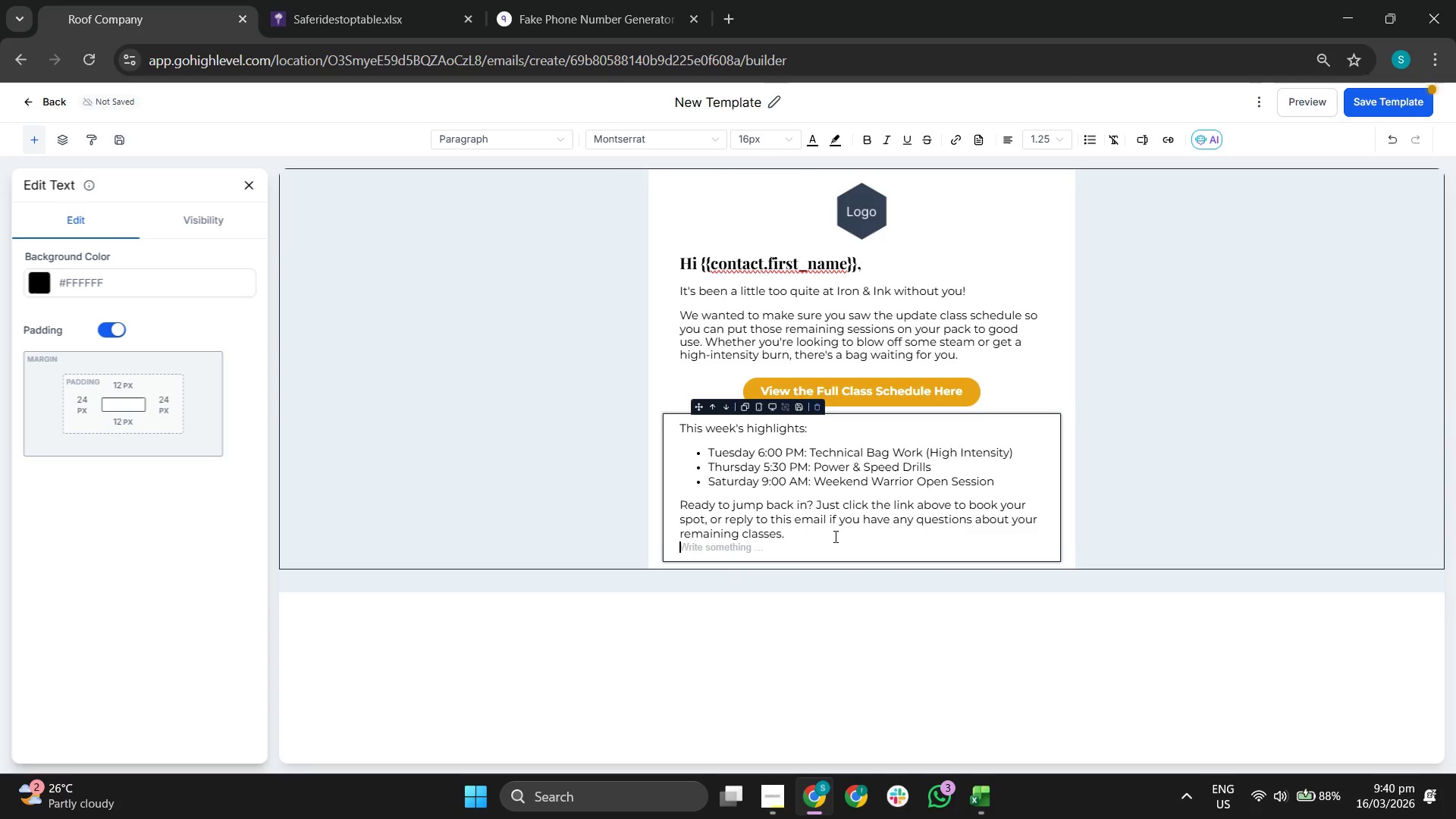 
key(Enter)
 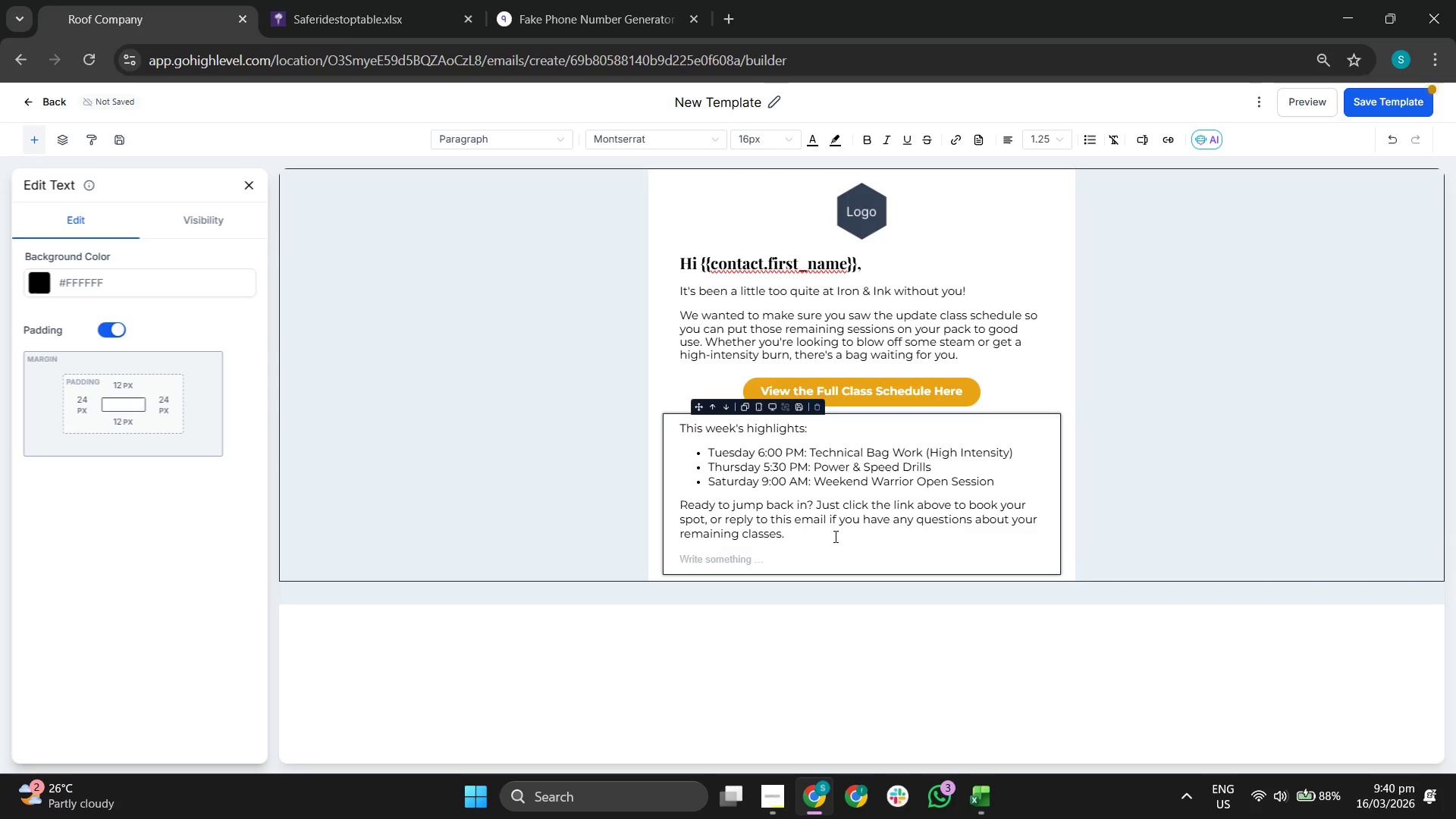 
type(See you ringside!)
 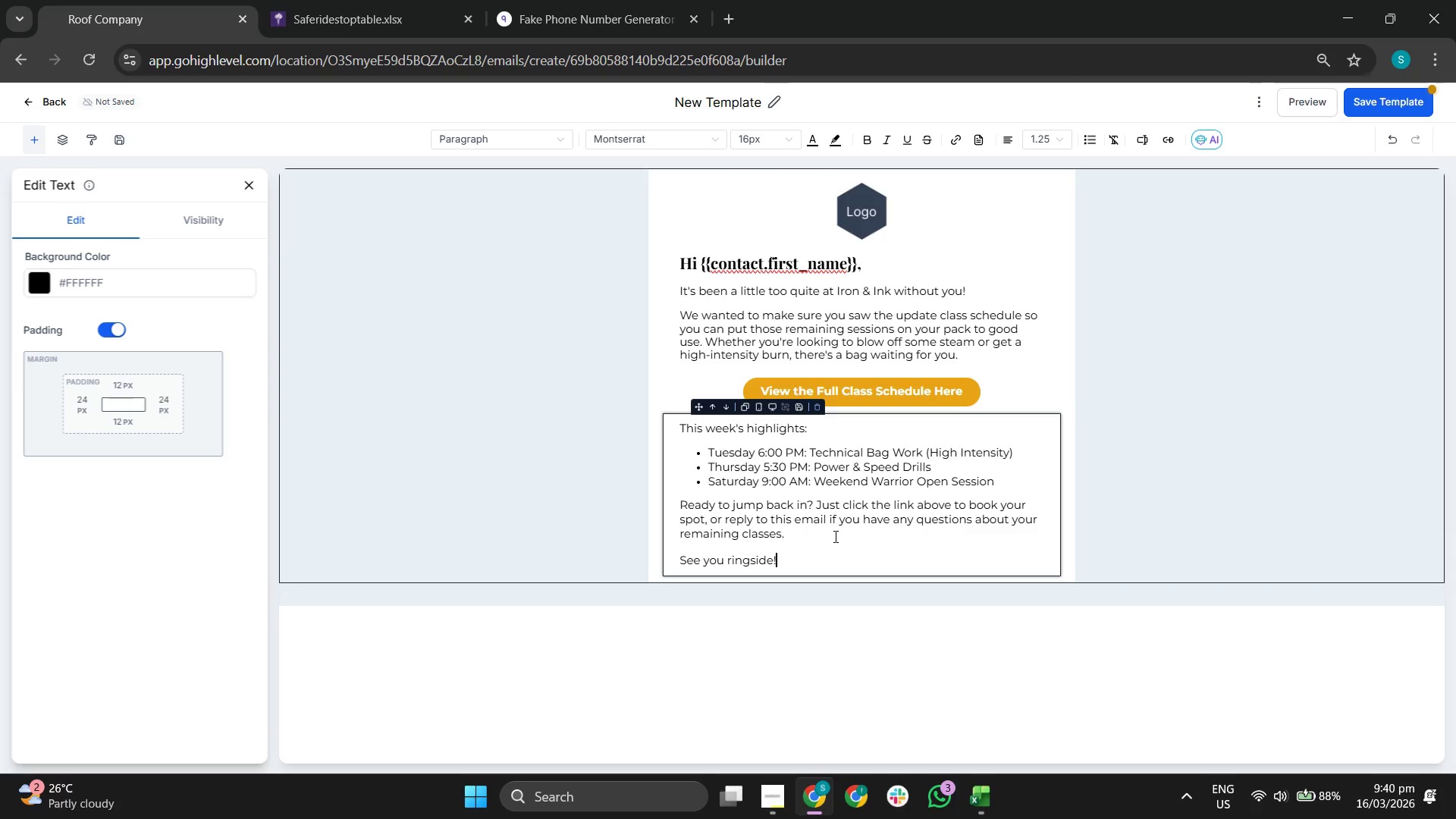 
key(Enter)
 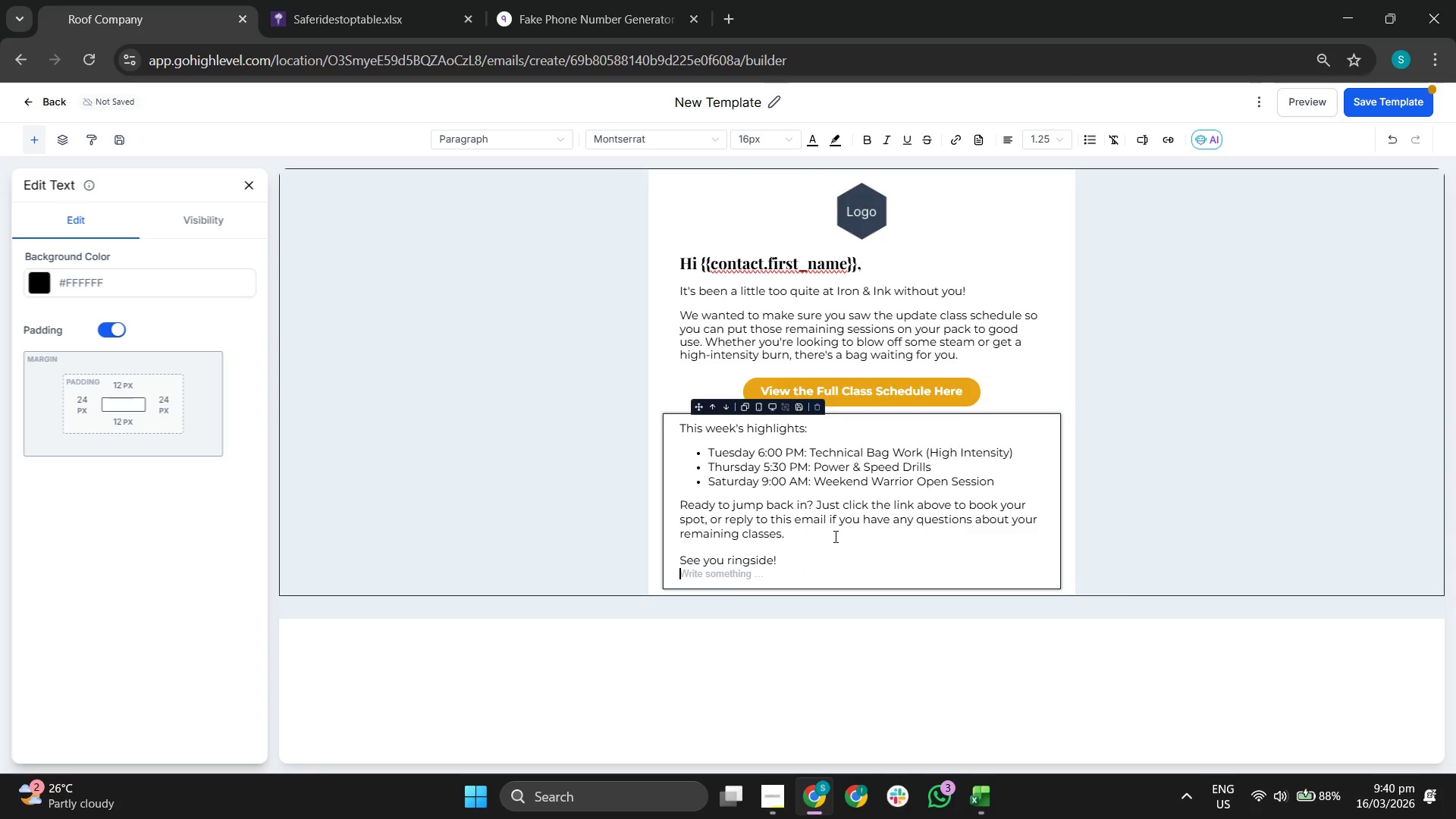 
key(Enter)
 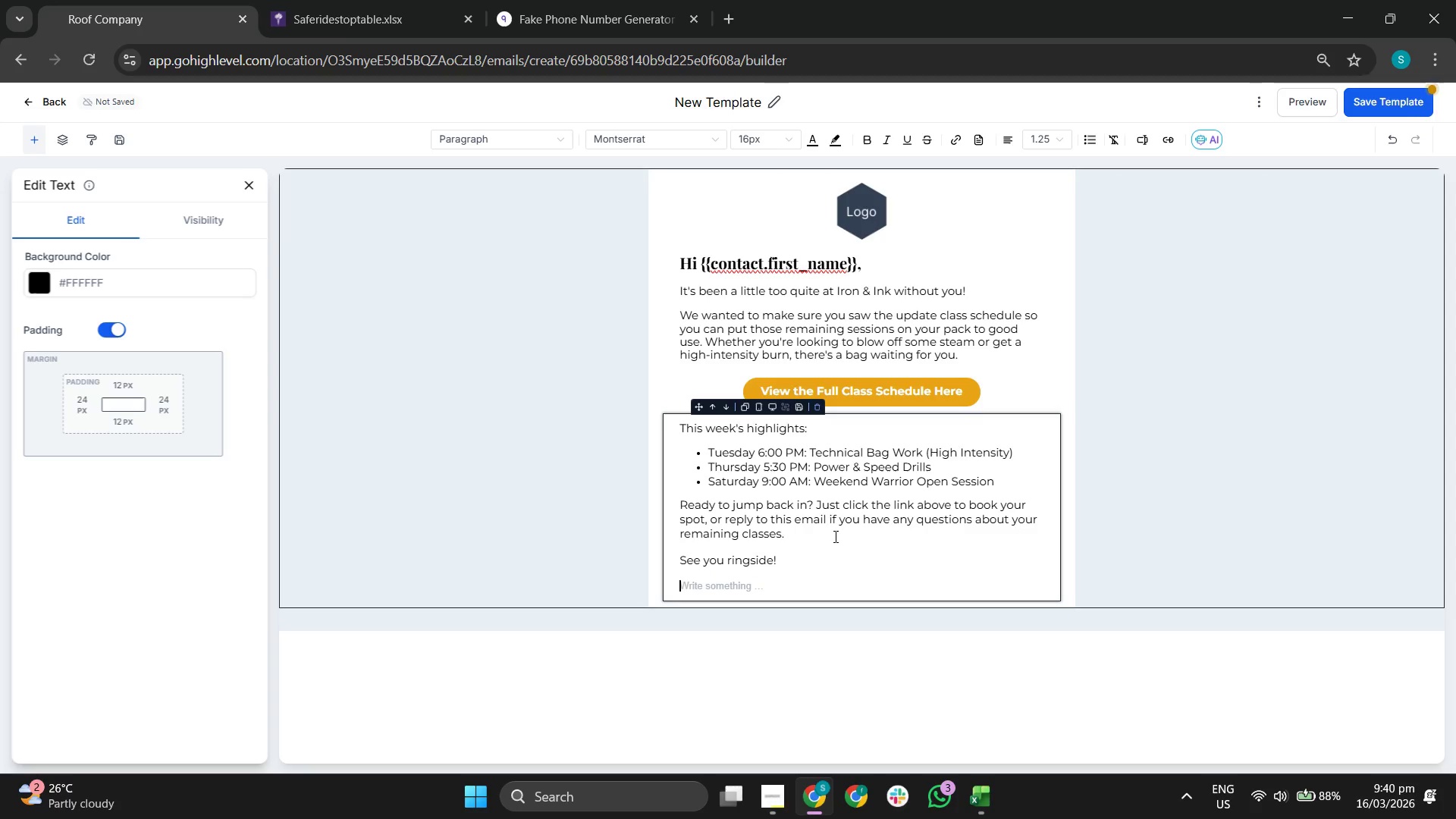 
type(Best,)
 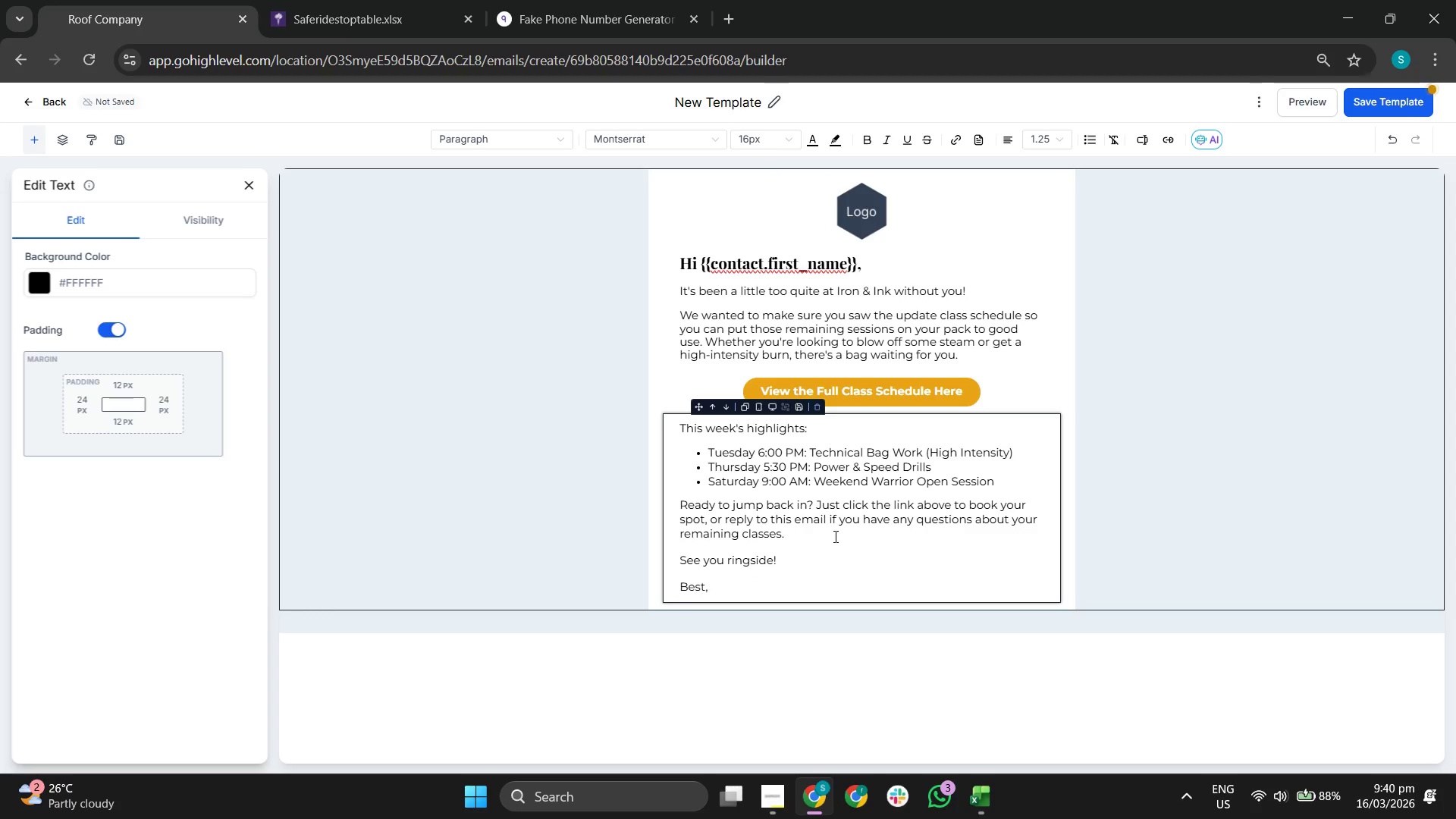 
hold_key(key=ShiftRight, duration=0.44)
 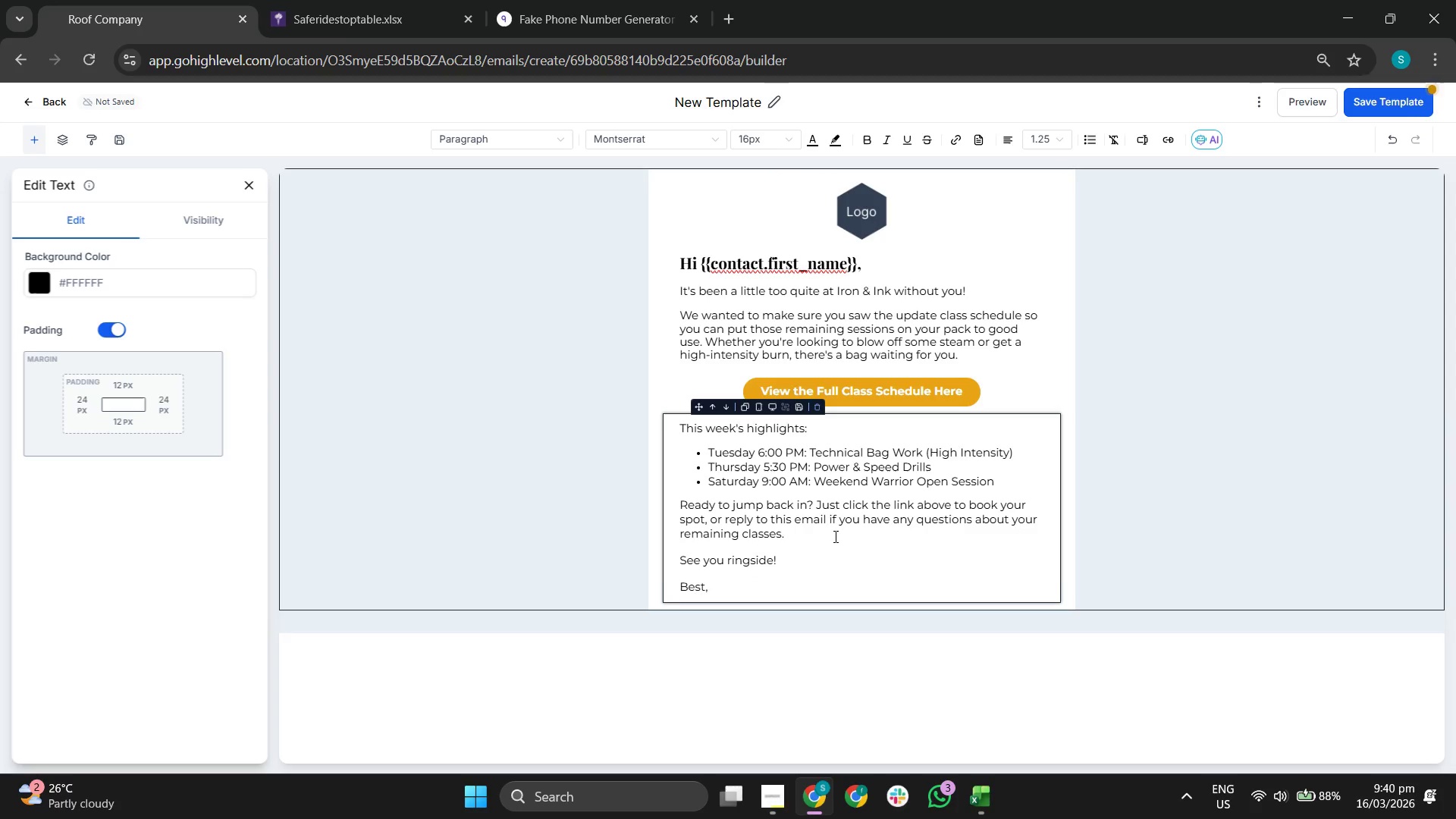 
key(Enter)
 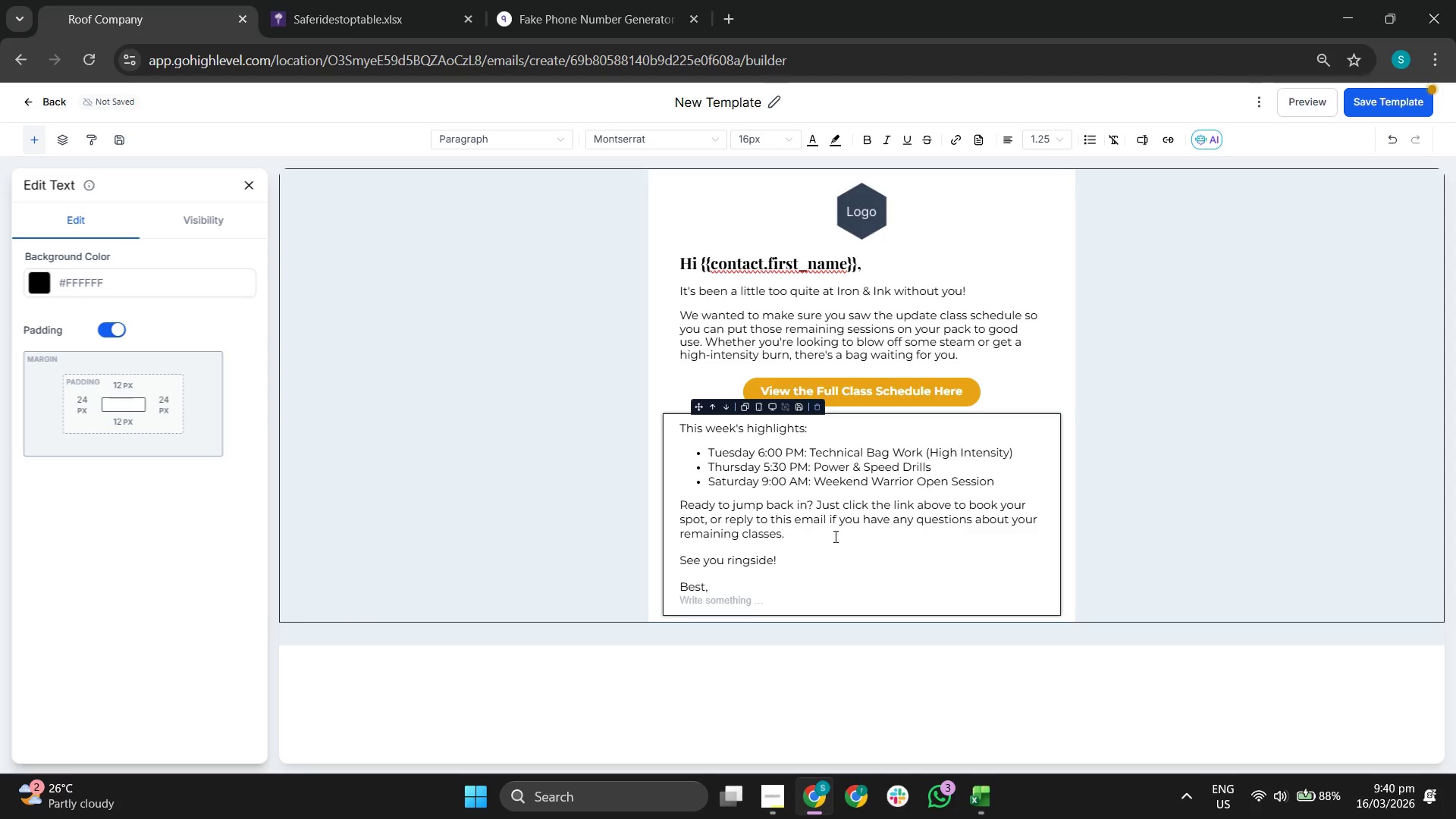 
key(Enter)
 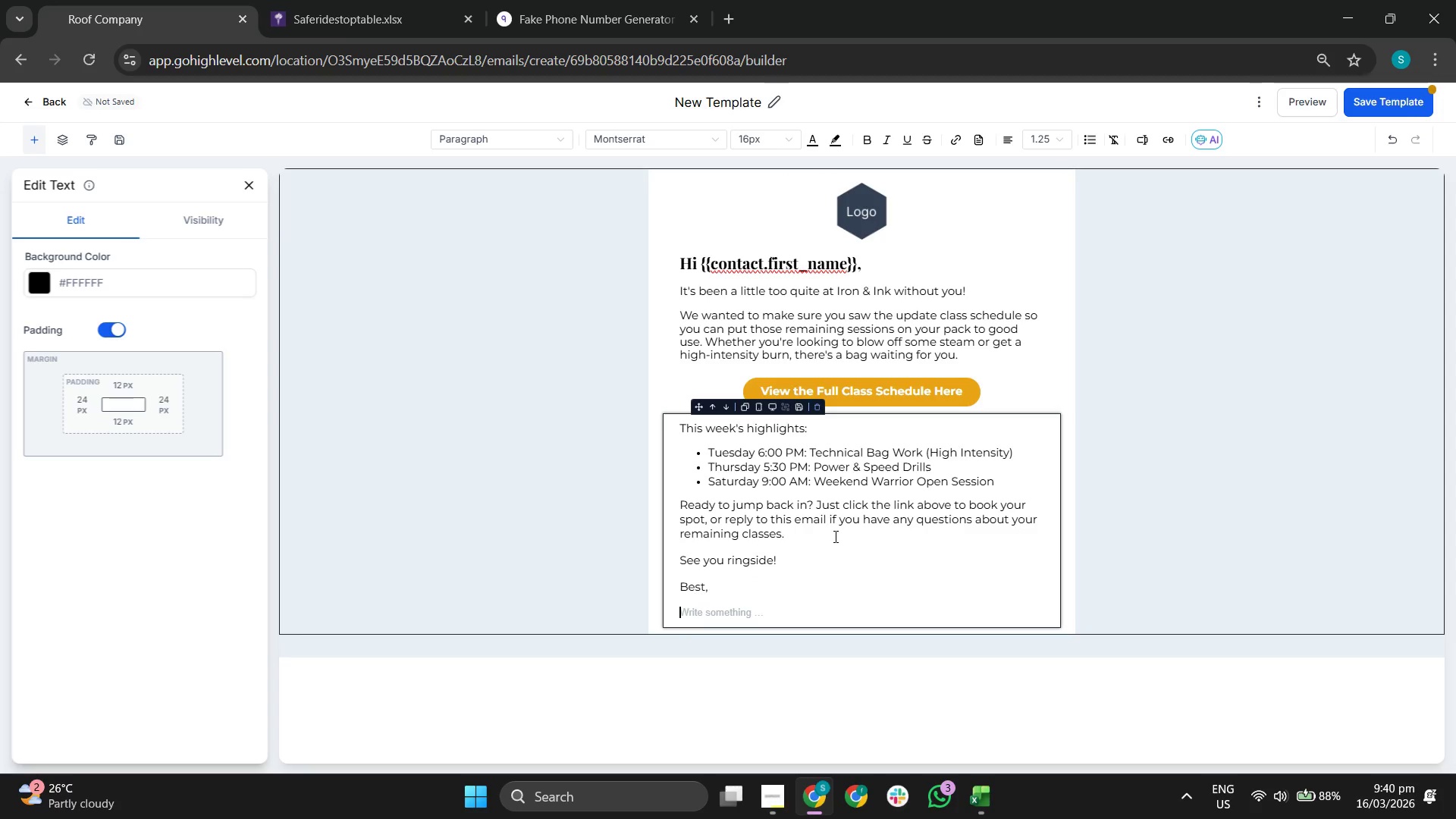 
type(The Iron & Ink Team)
 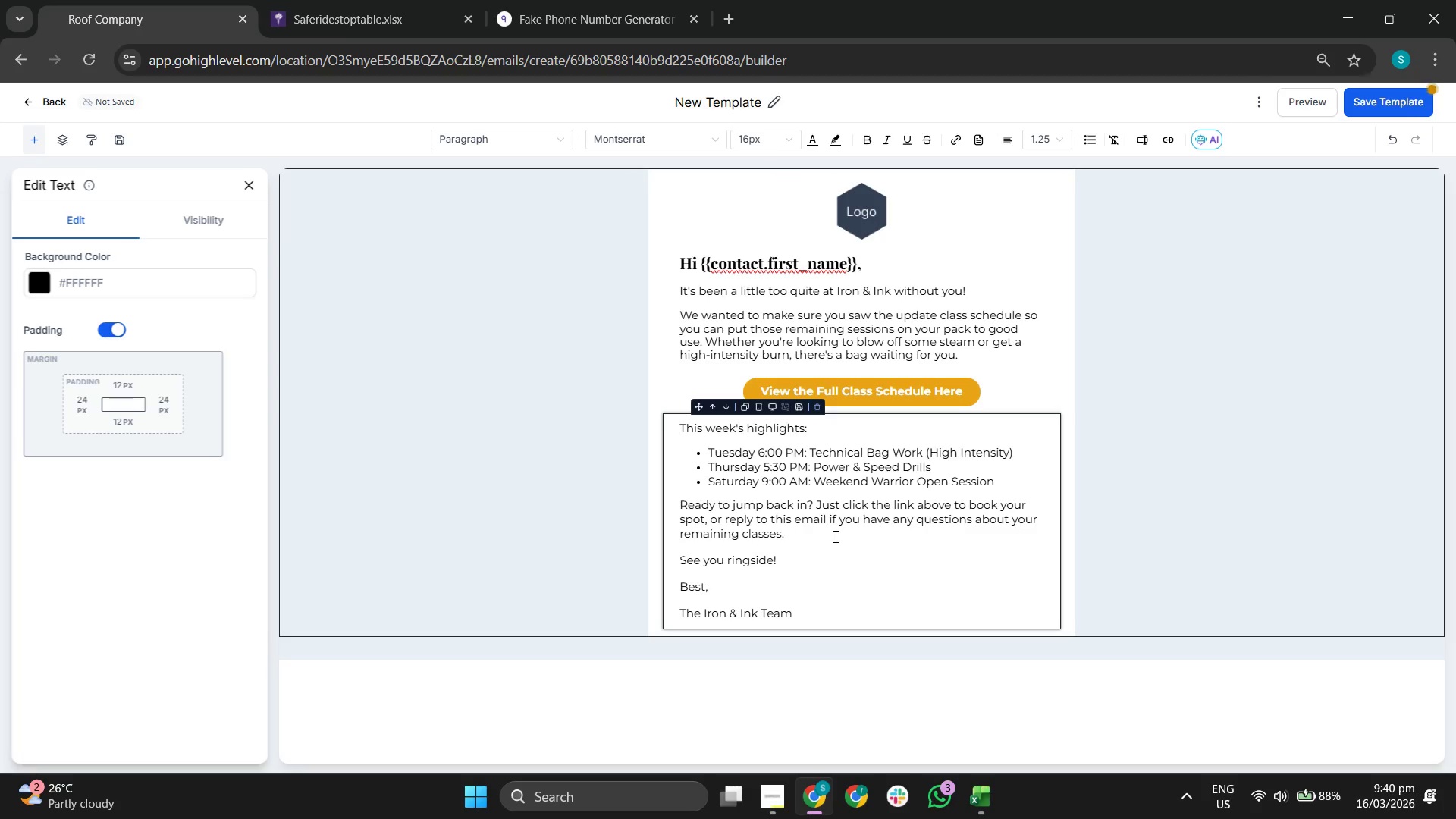 
key(Enter)
 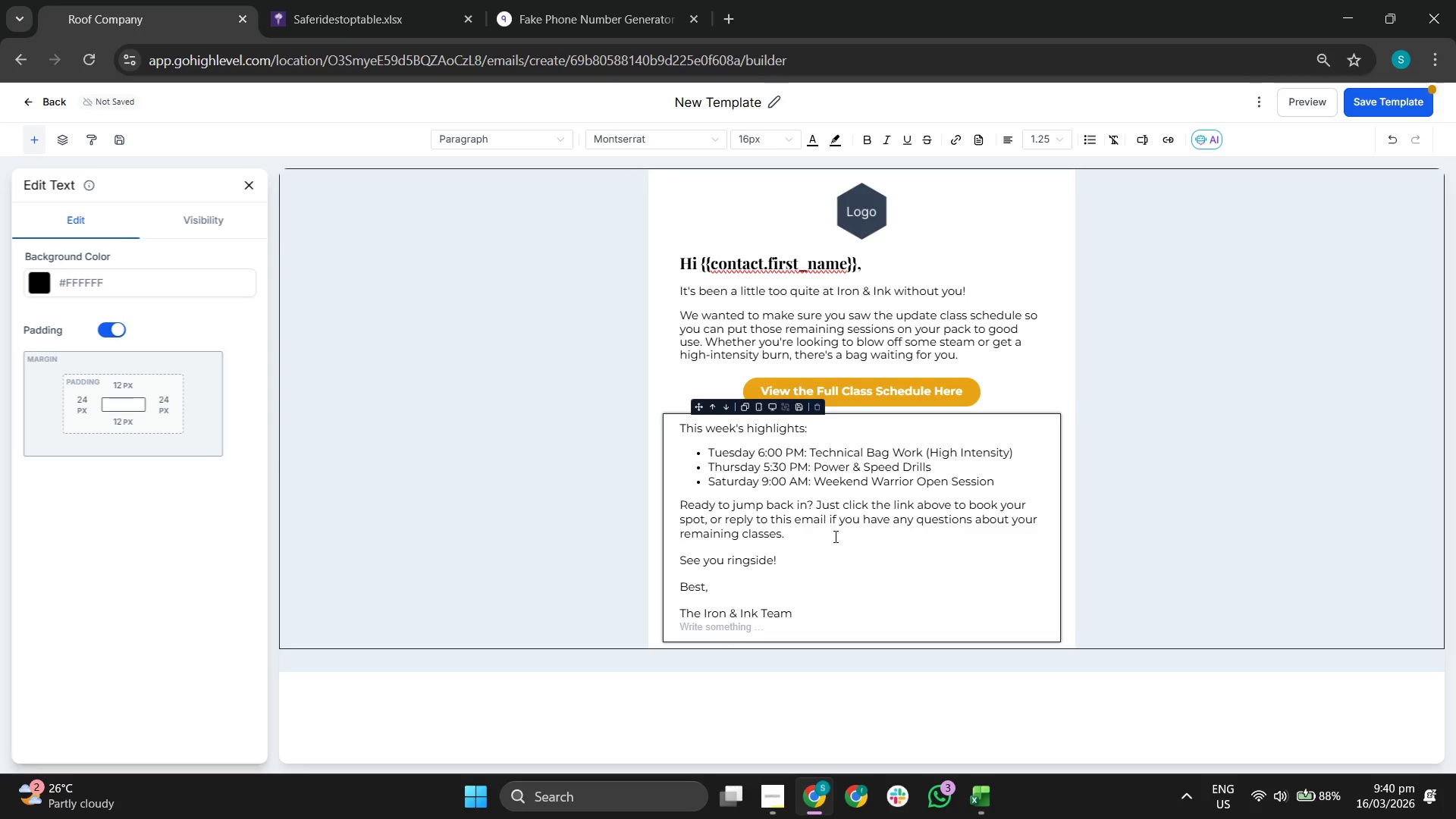 
key(Backspace)
 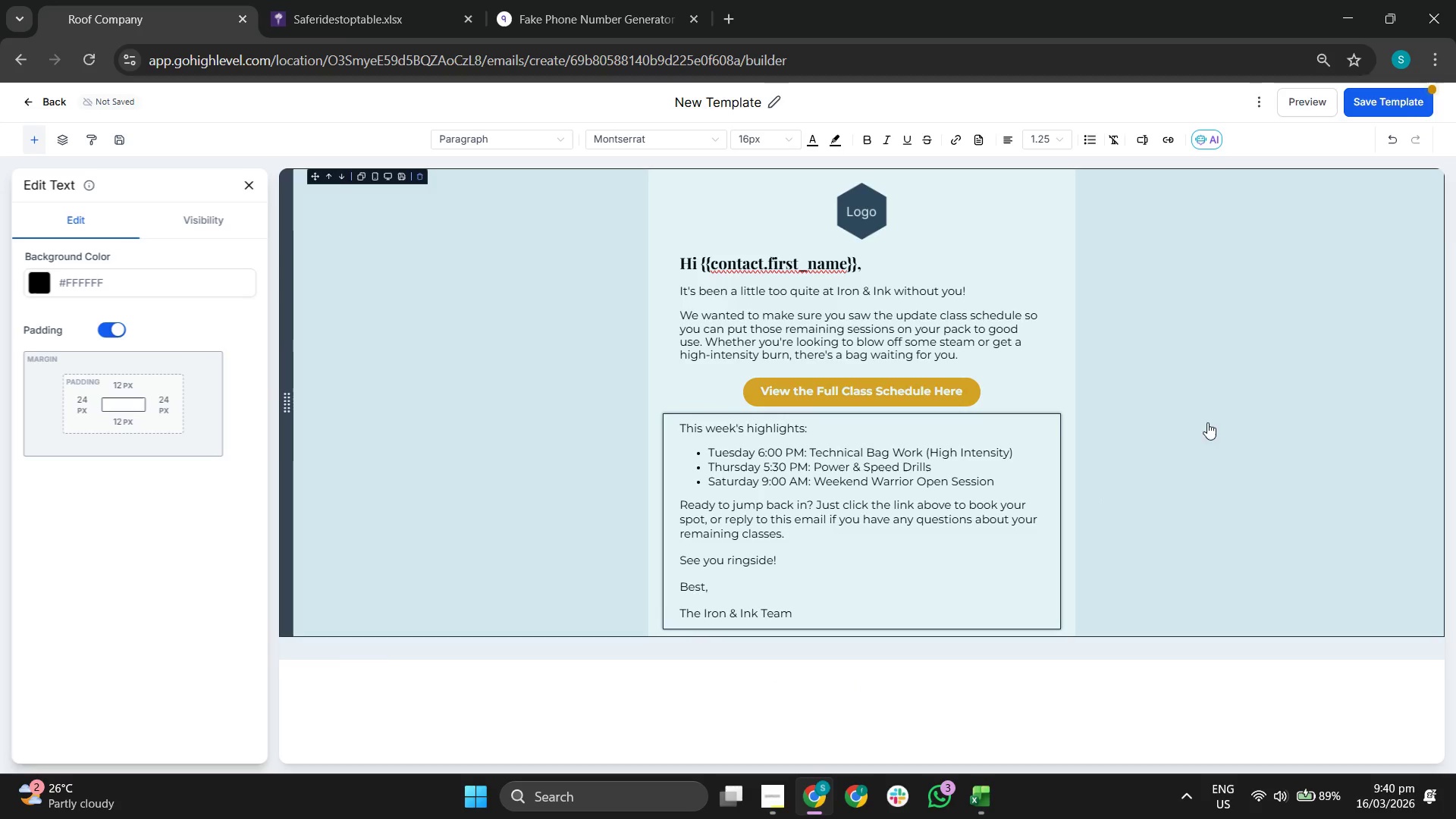 
left_click([1407, 97])
 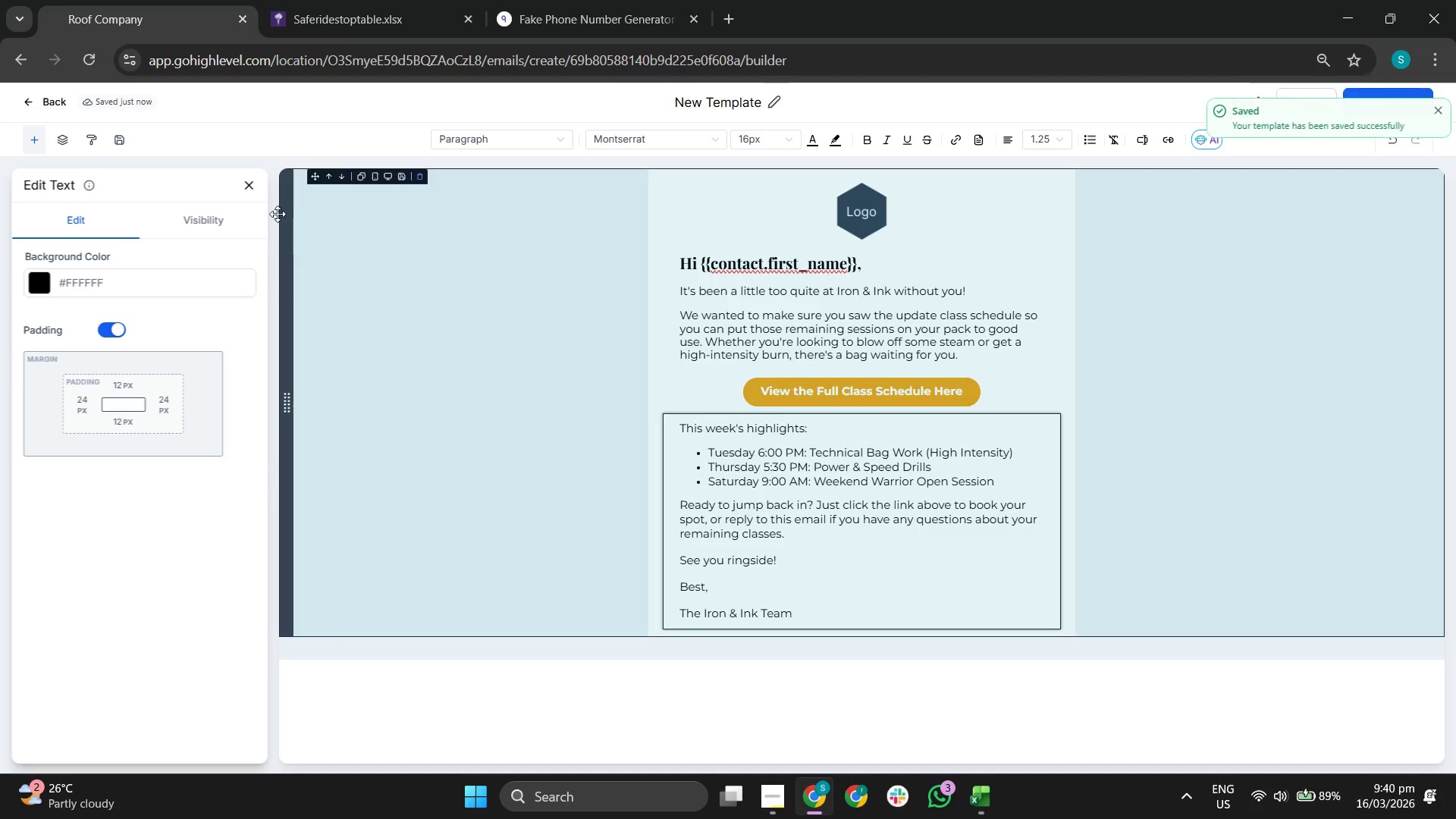 
left_click([249, 183])
 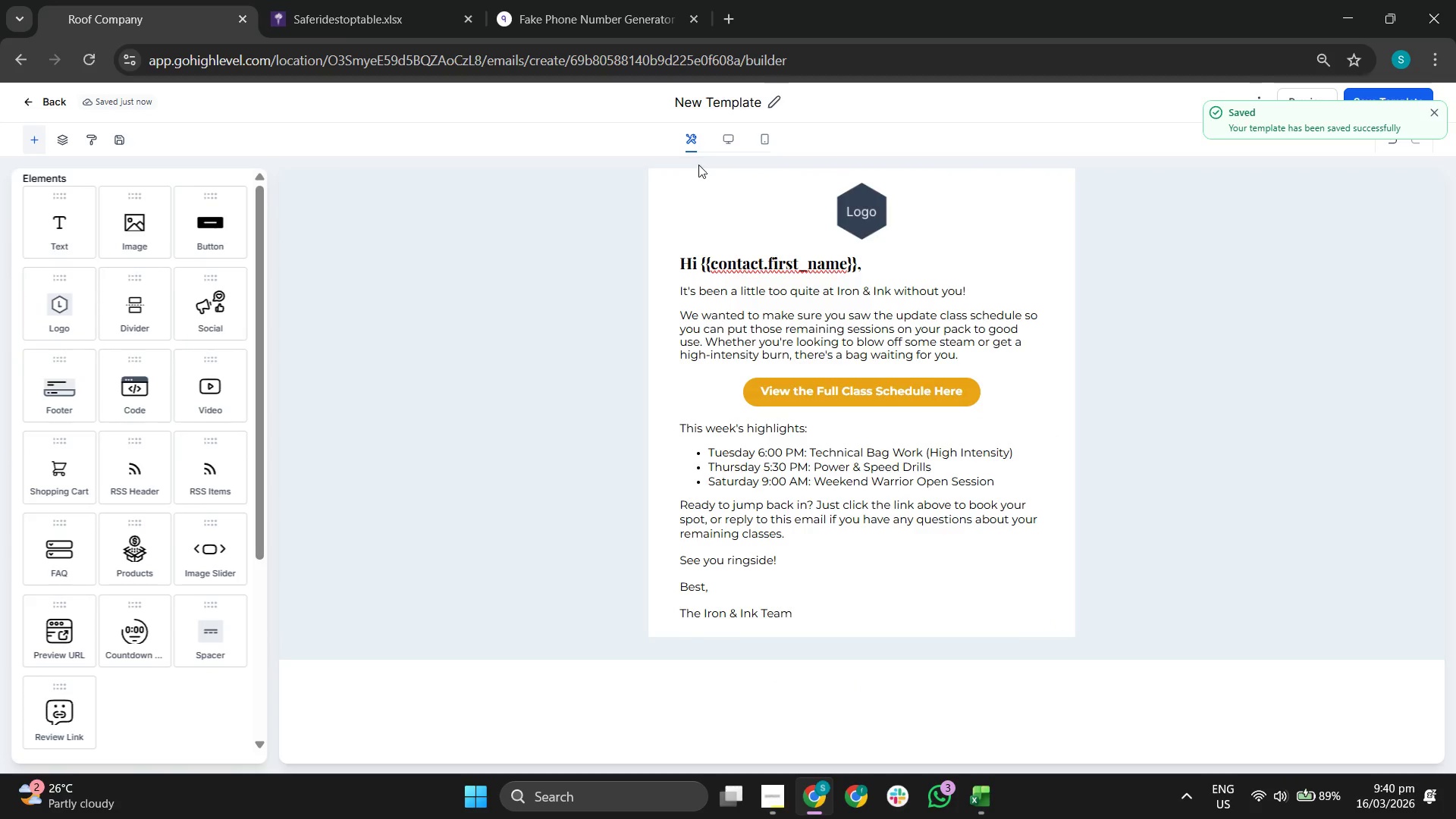 
left_click([722, 140])
 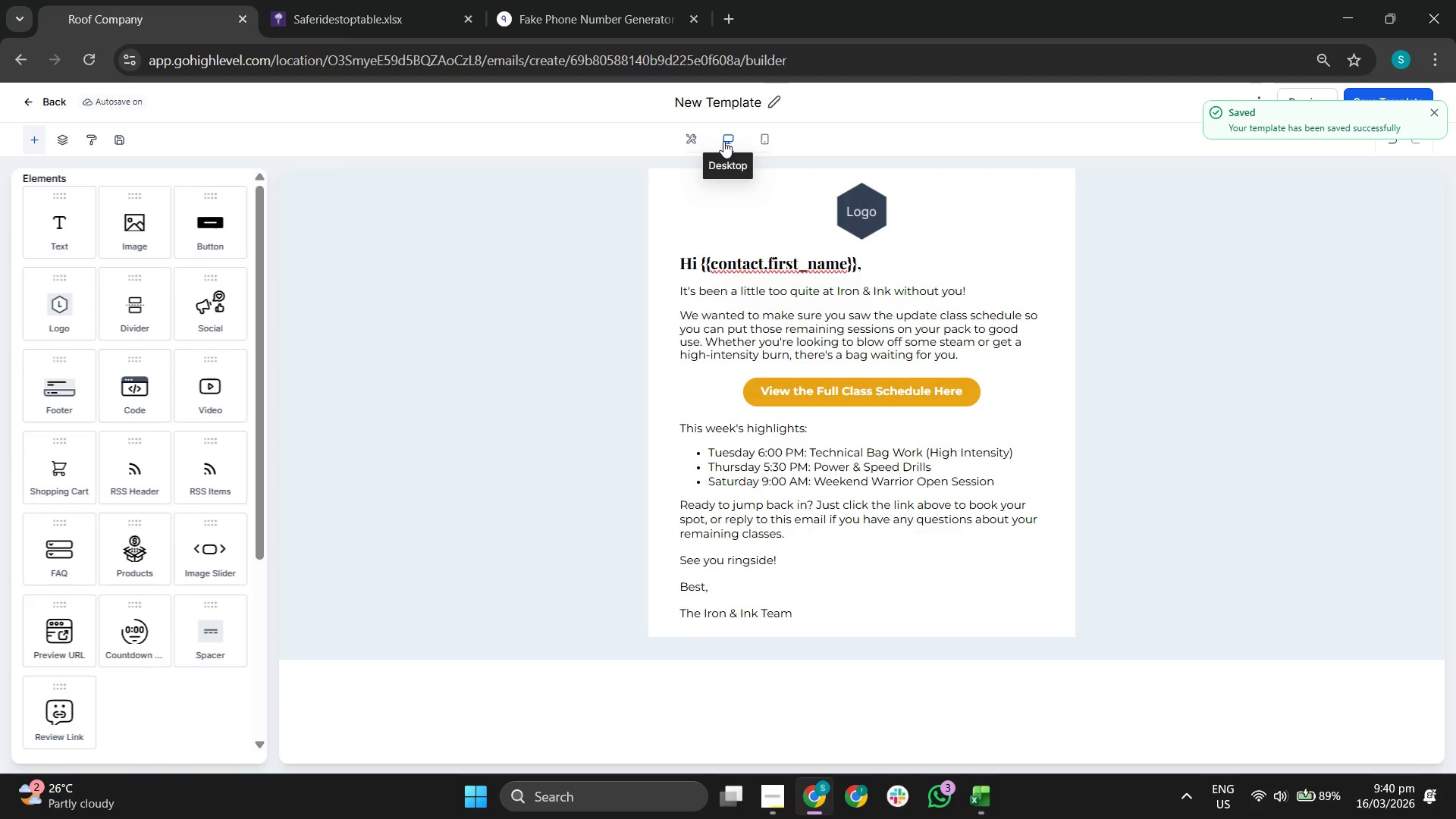 
left_click([725, 141])
 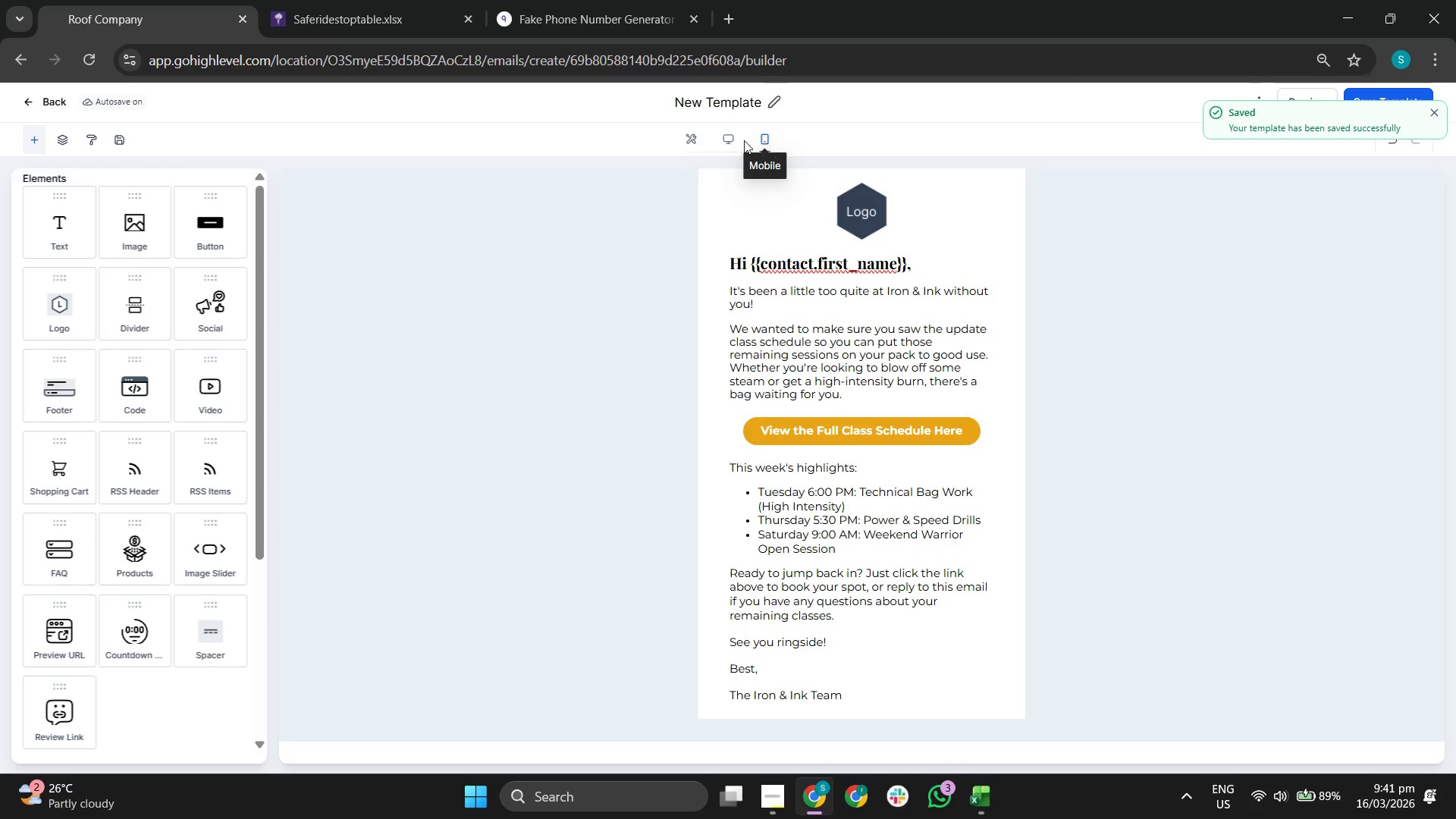 
left_click([723, 136])
 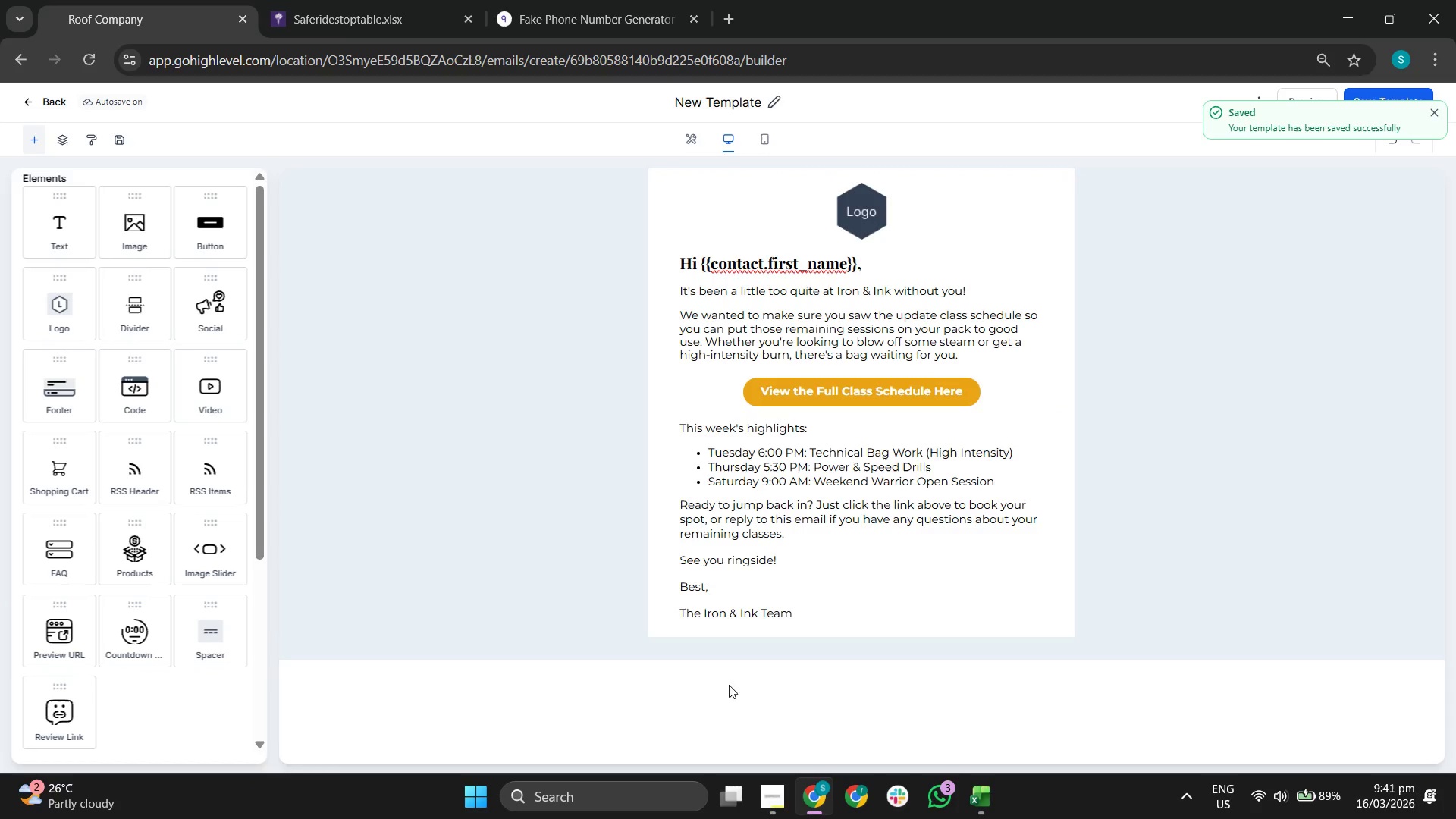 
left_click([770, 795])